 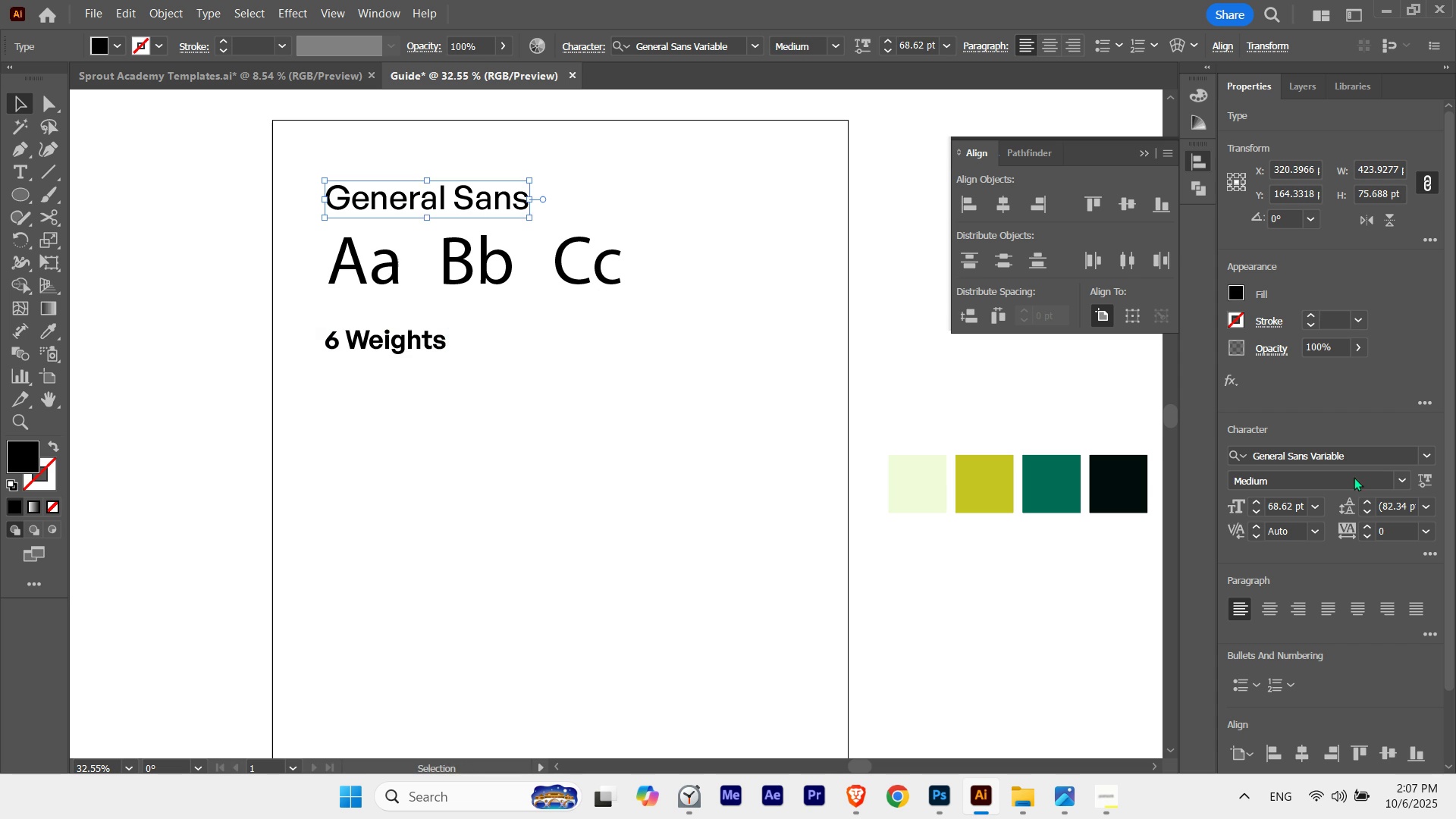 
left_click([1405, 484])
 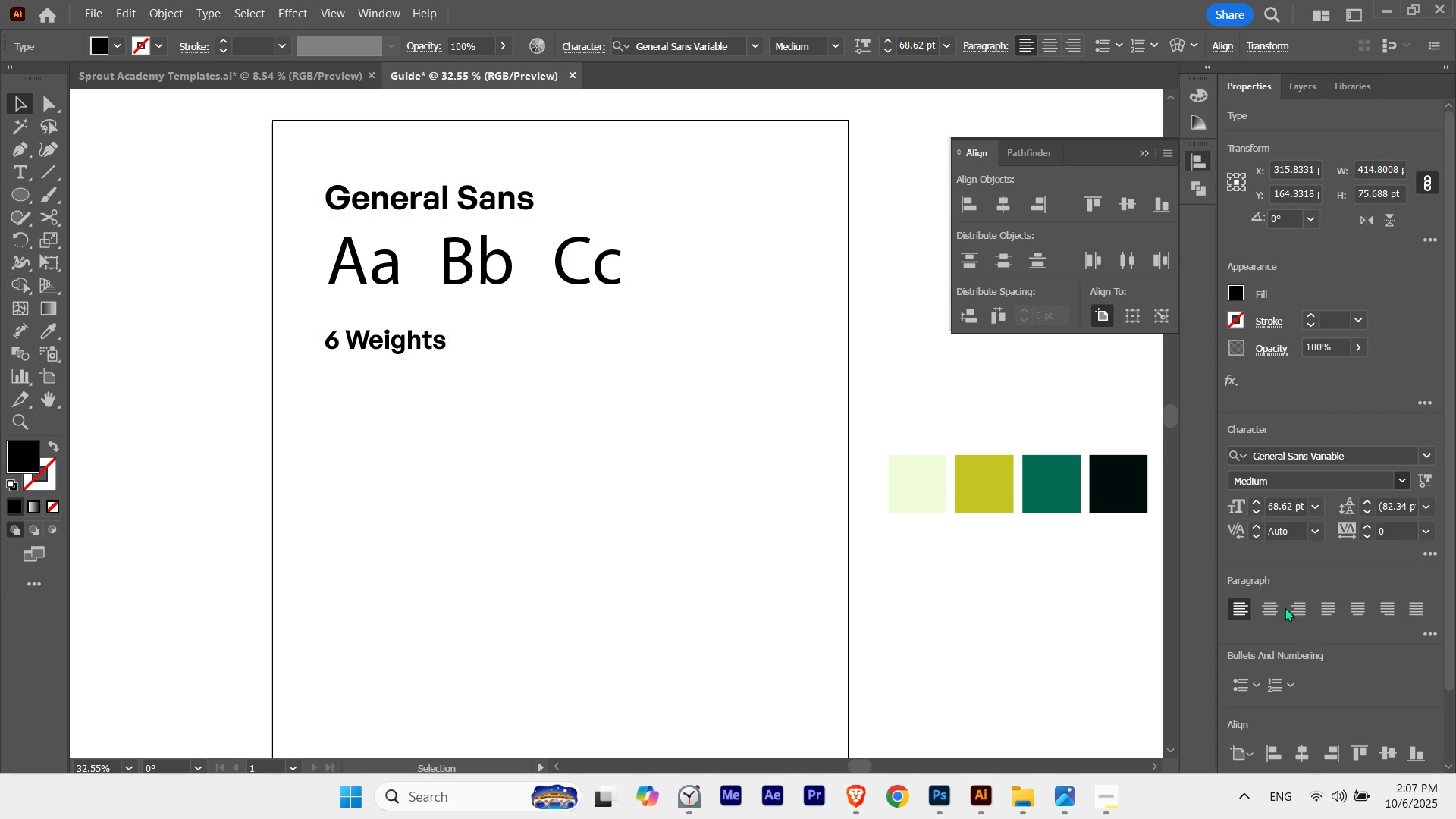 
double_click([557, 504])
 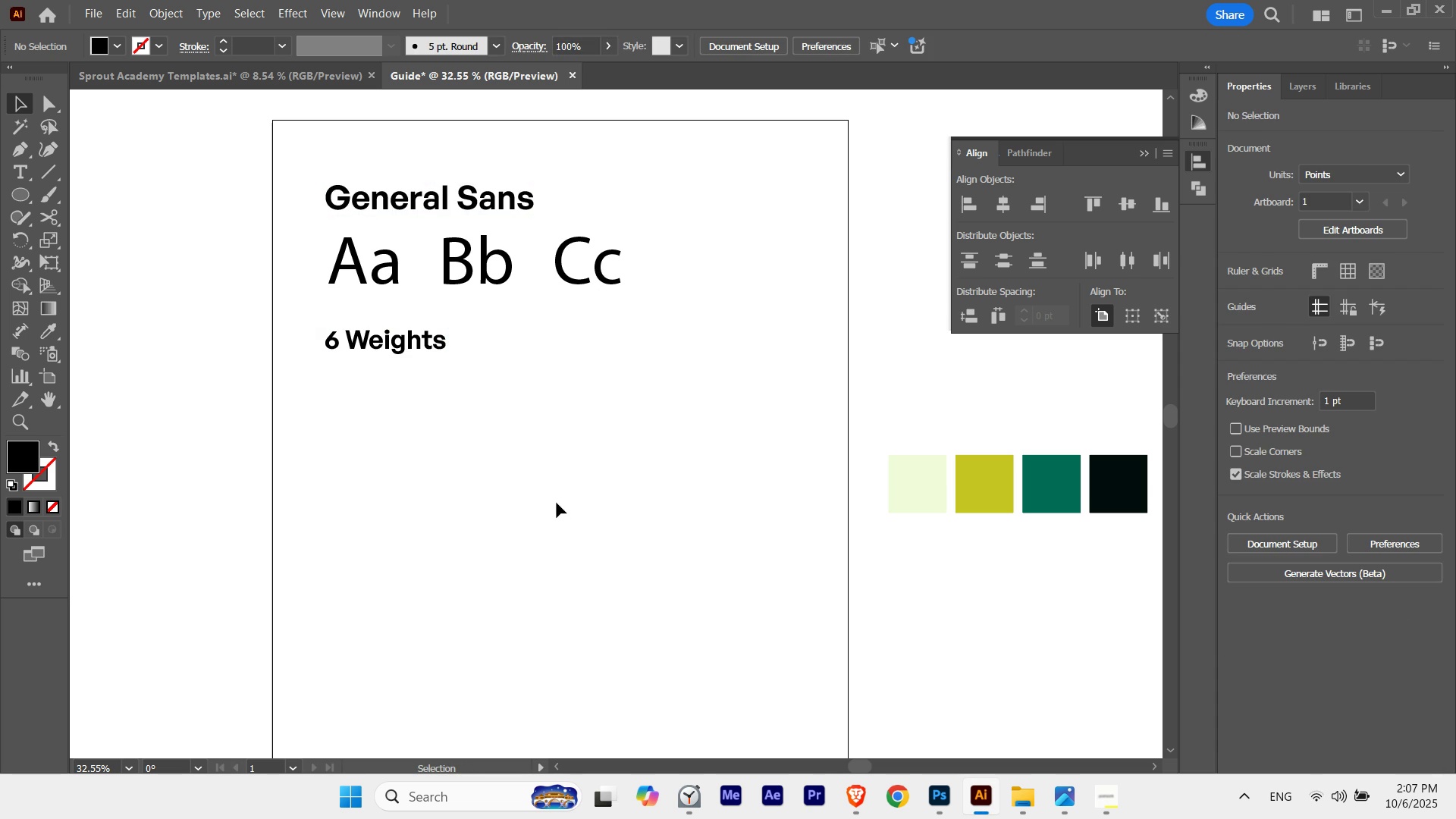 
triple_click([557, 504])
 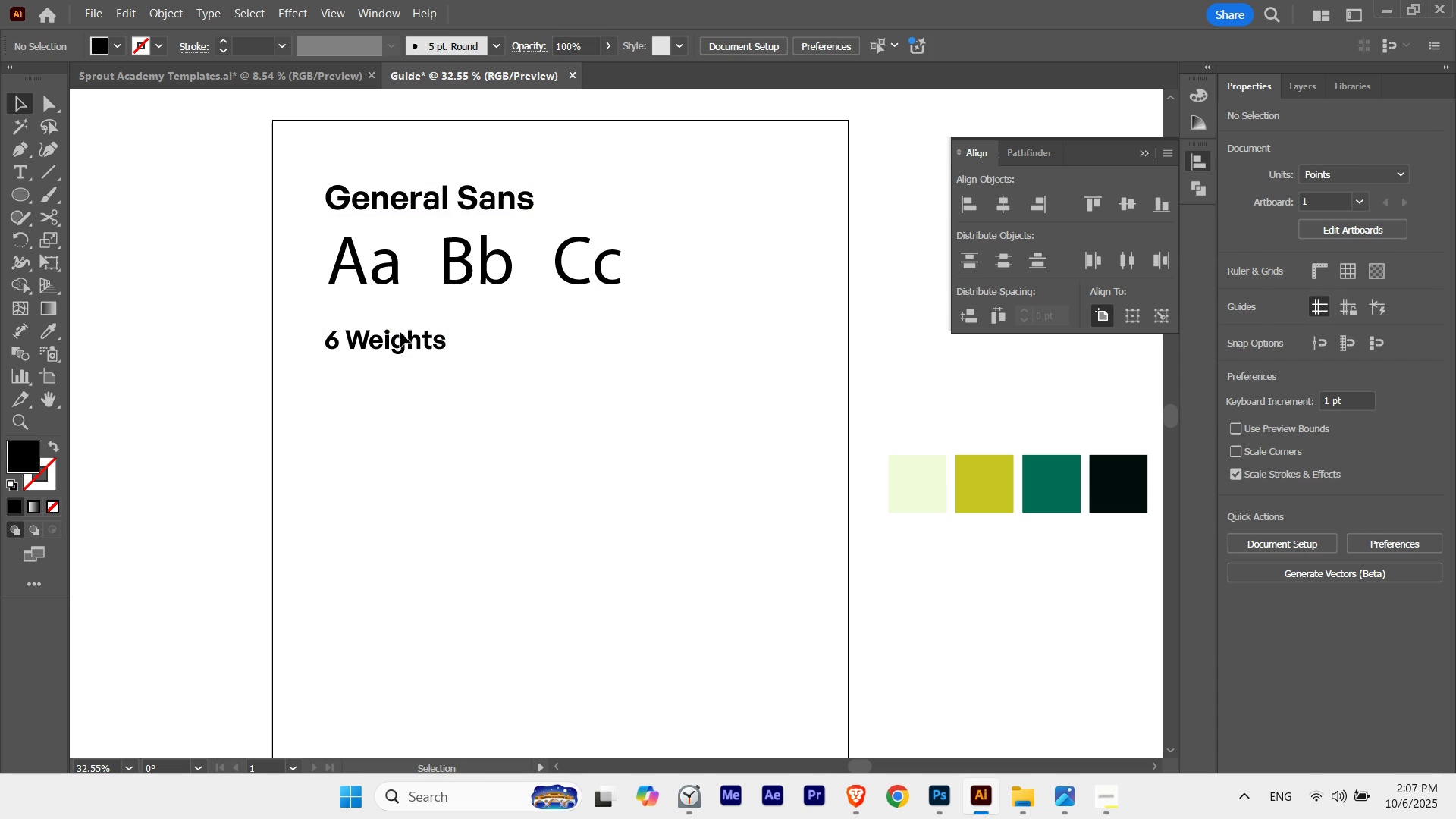 
left_click([400, 332])
 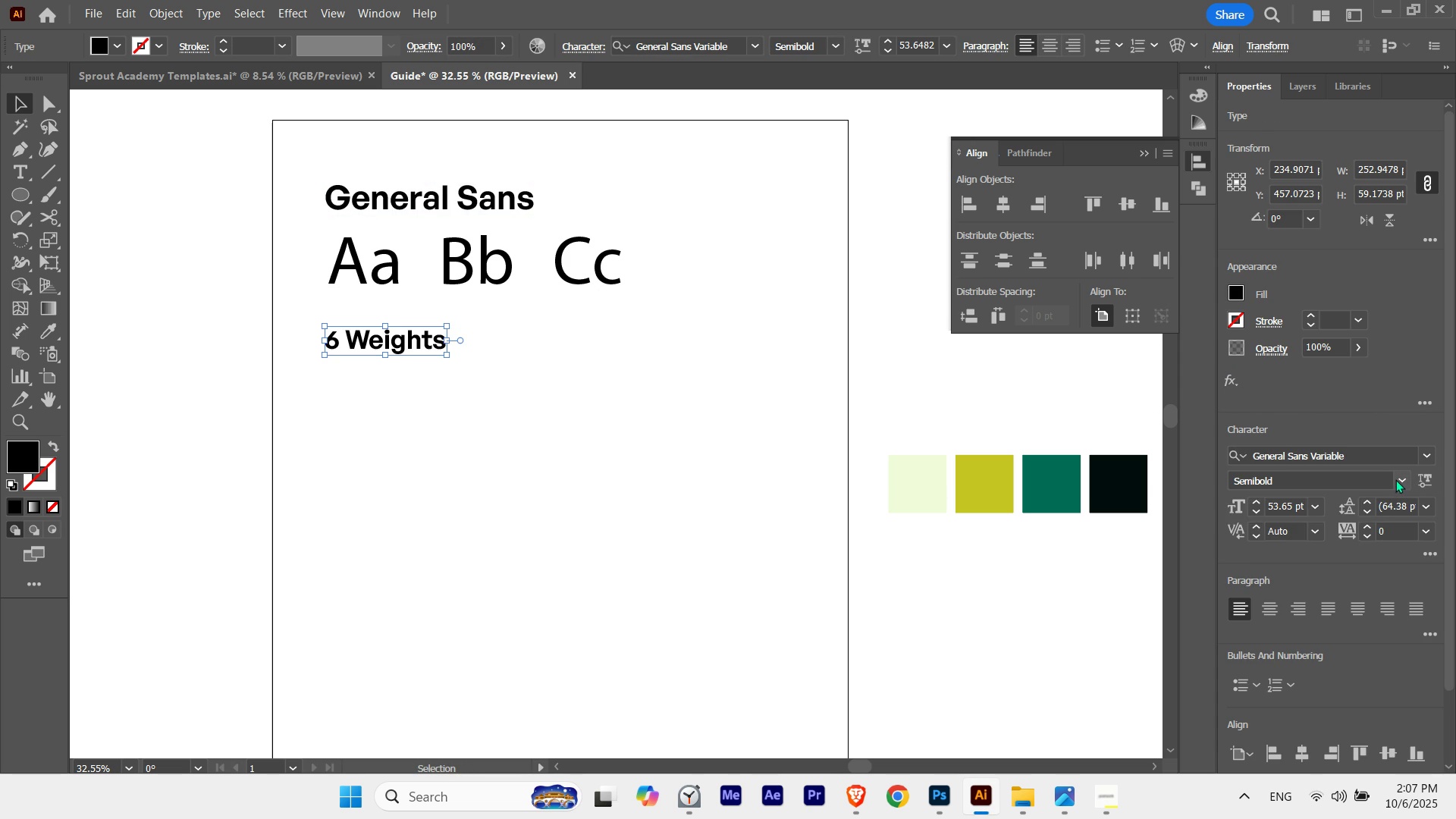 
left_click([1399, 479])
 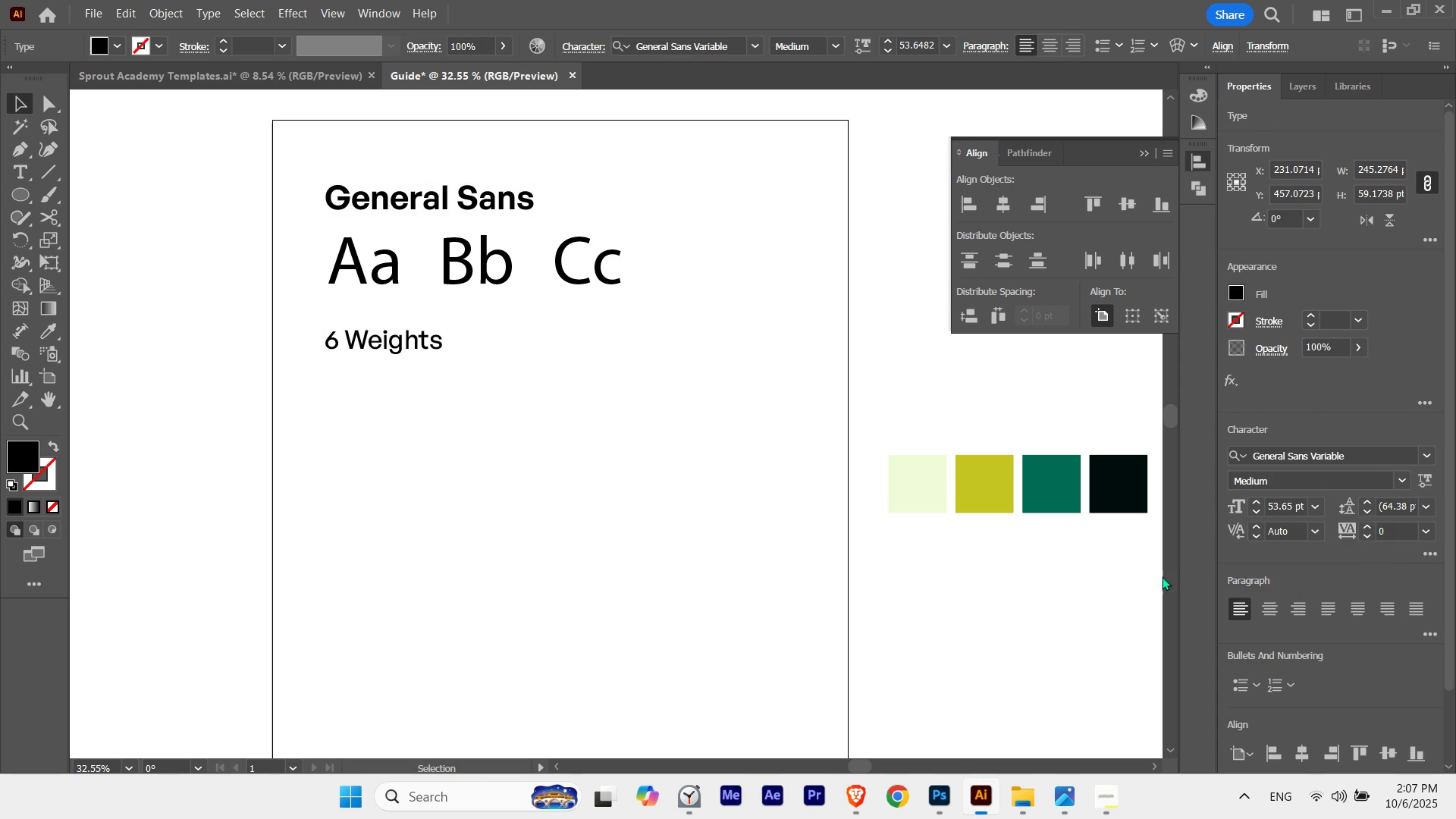 
double_click([592, 512])